 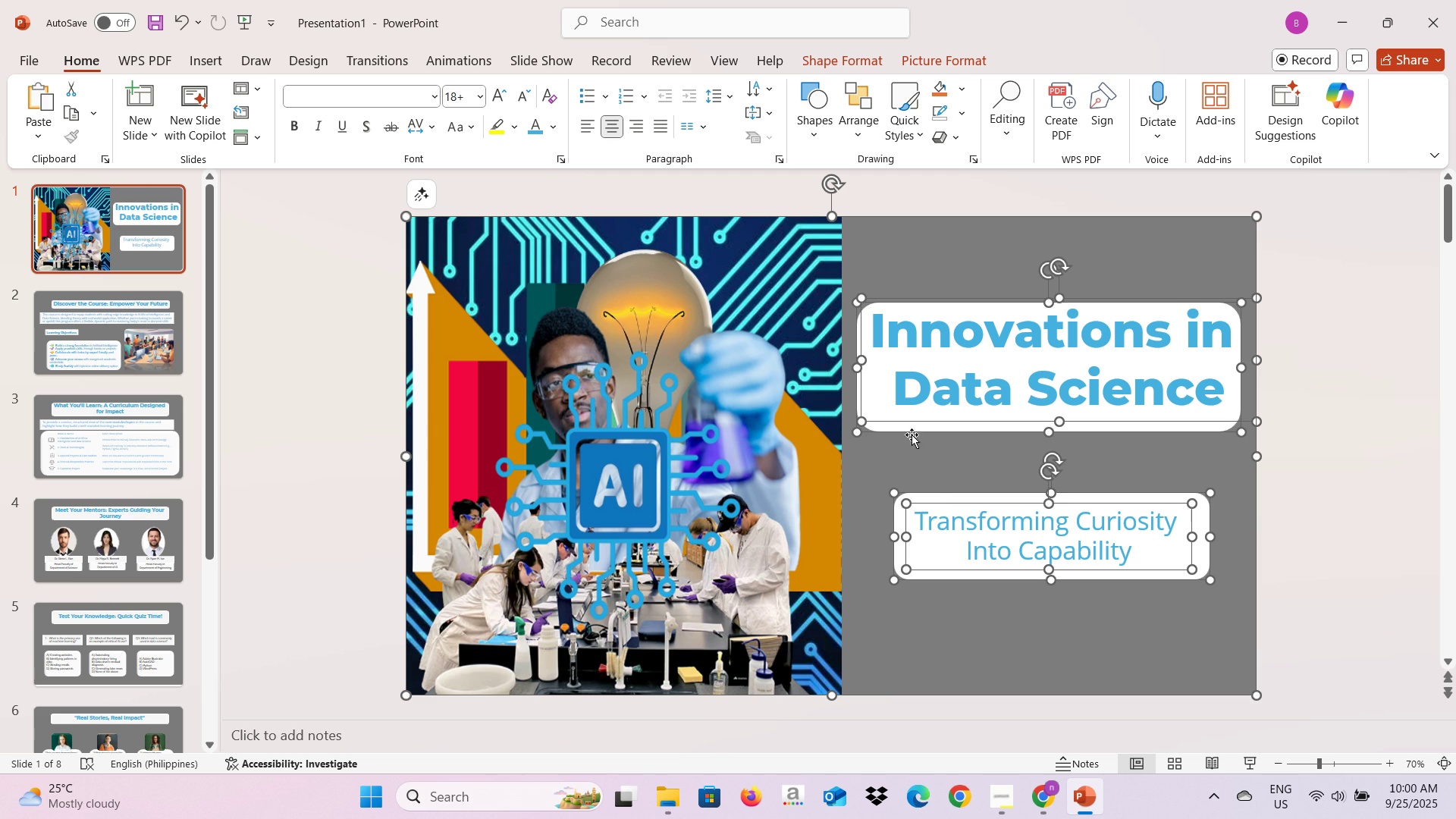 
left_click([265, 140])
 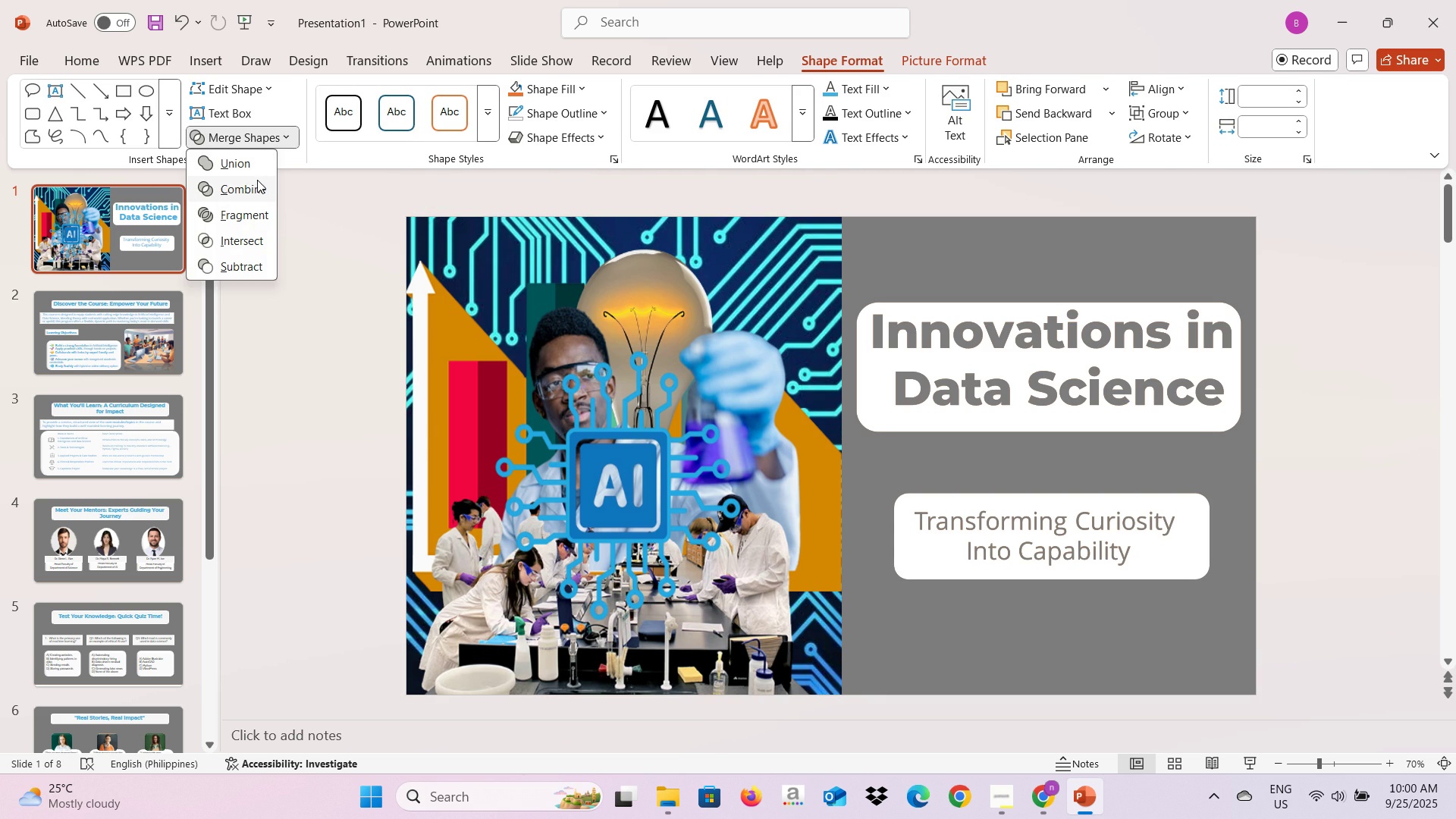 
left_click([257, 180])
 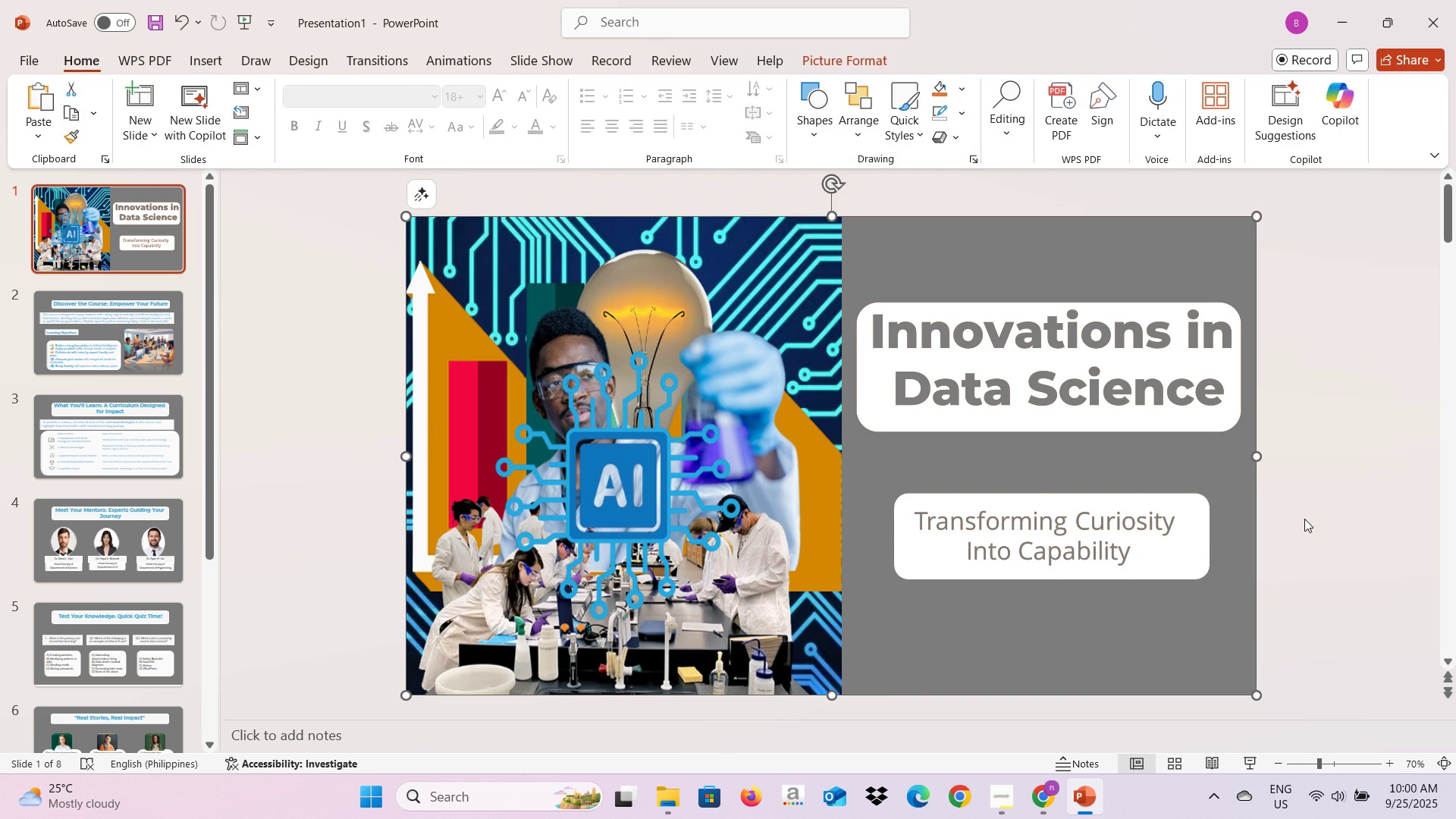 
left_click([1305, 519])
 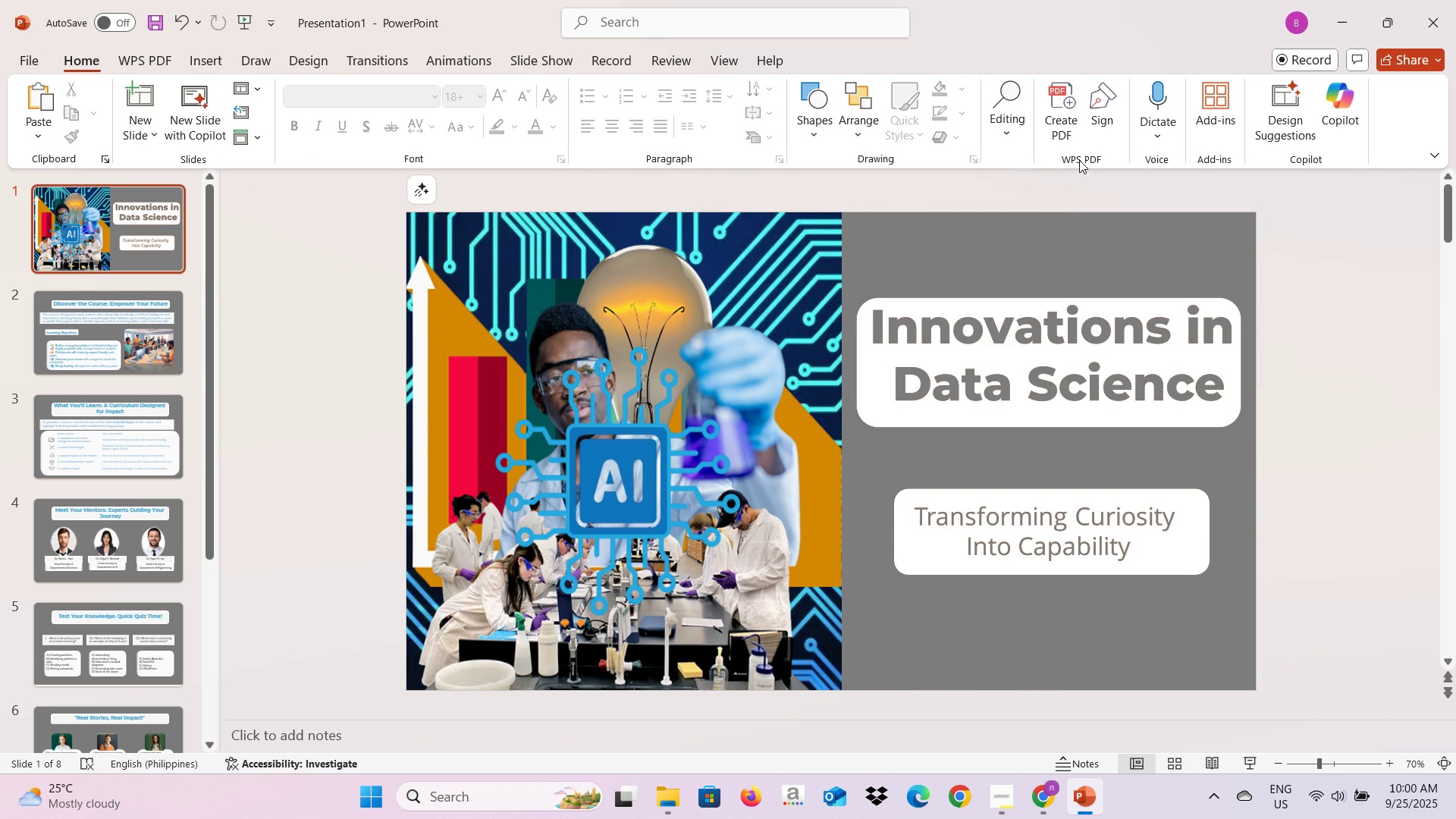 
left_click([1393, 57])
 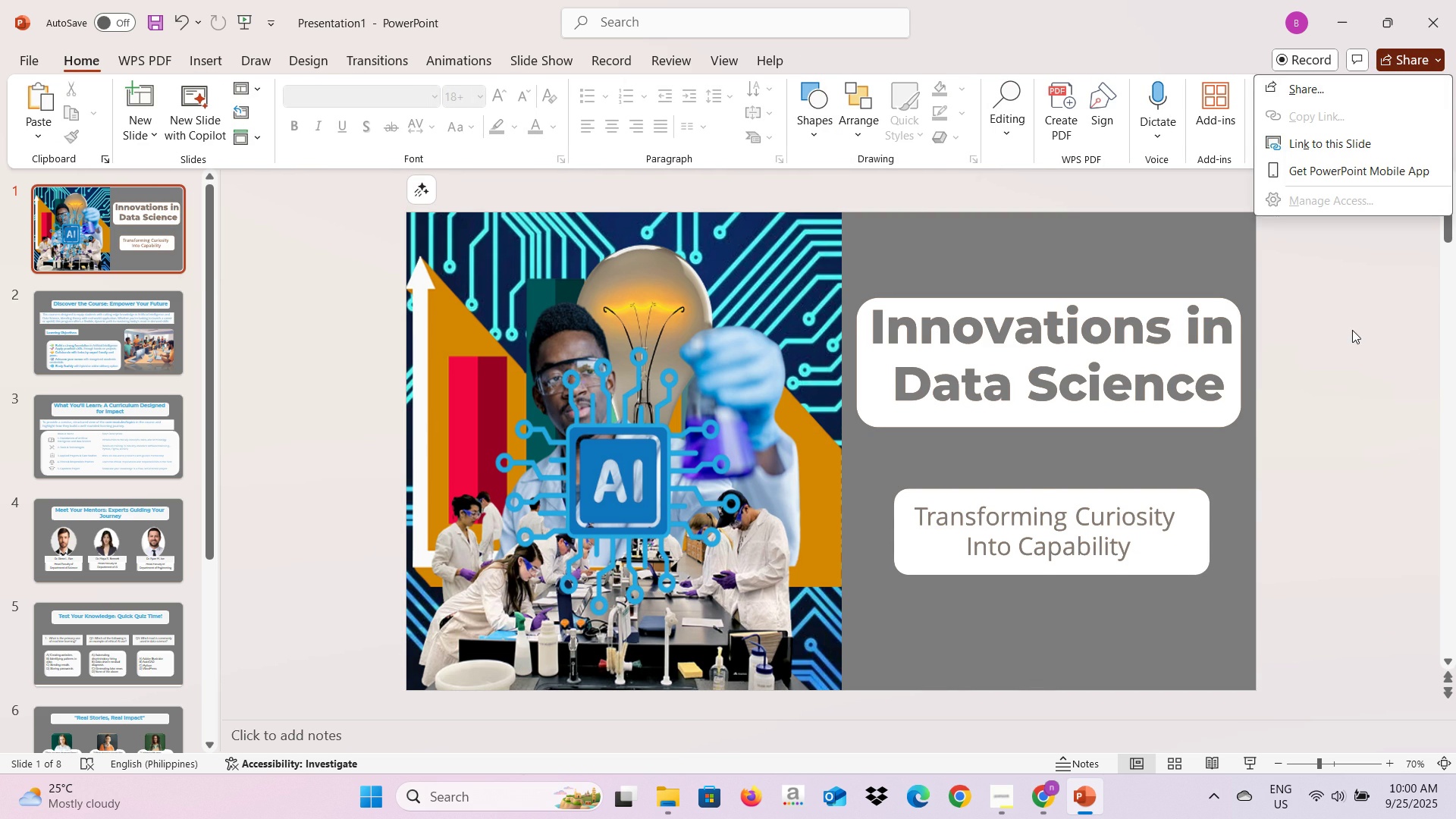 
left_click([1352, 333])
 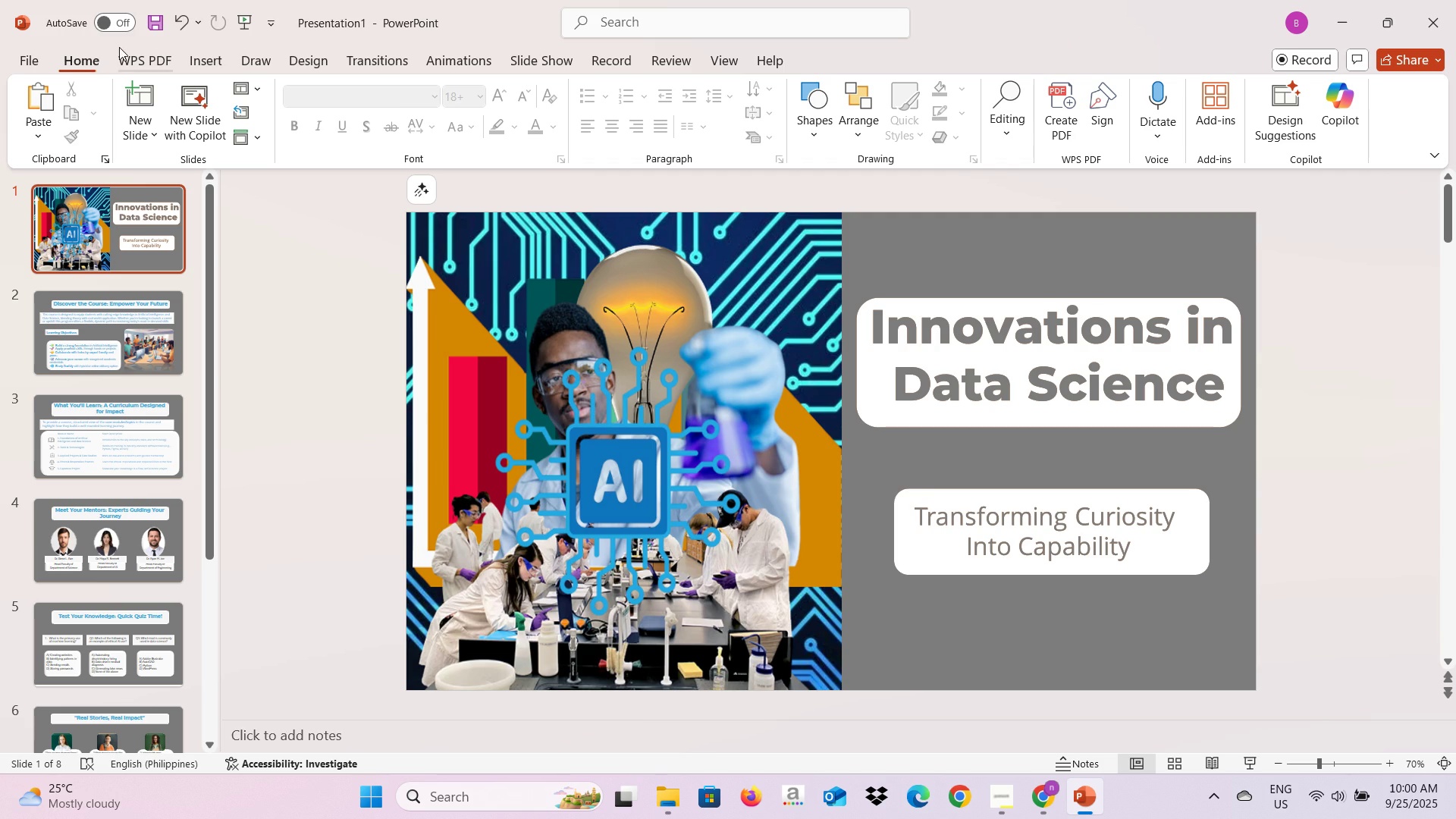 
left_click([336, 17])
 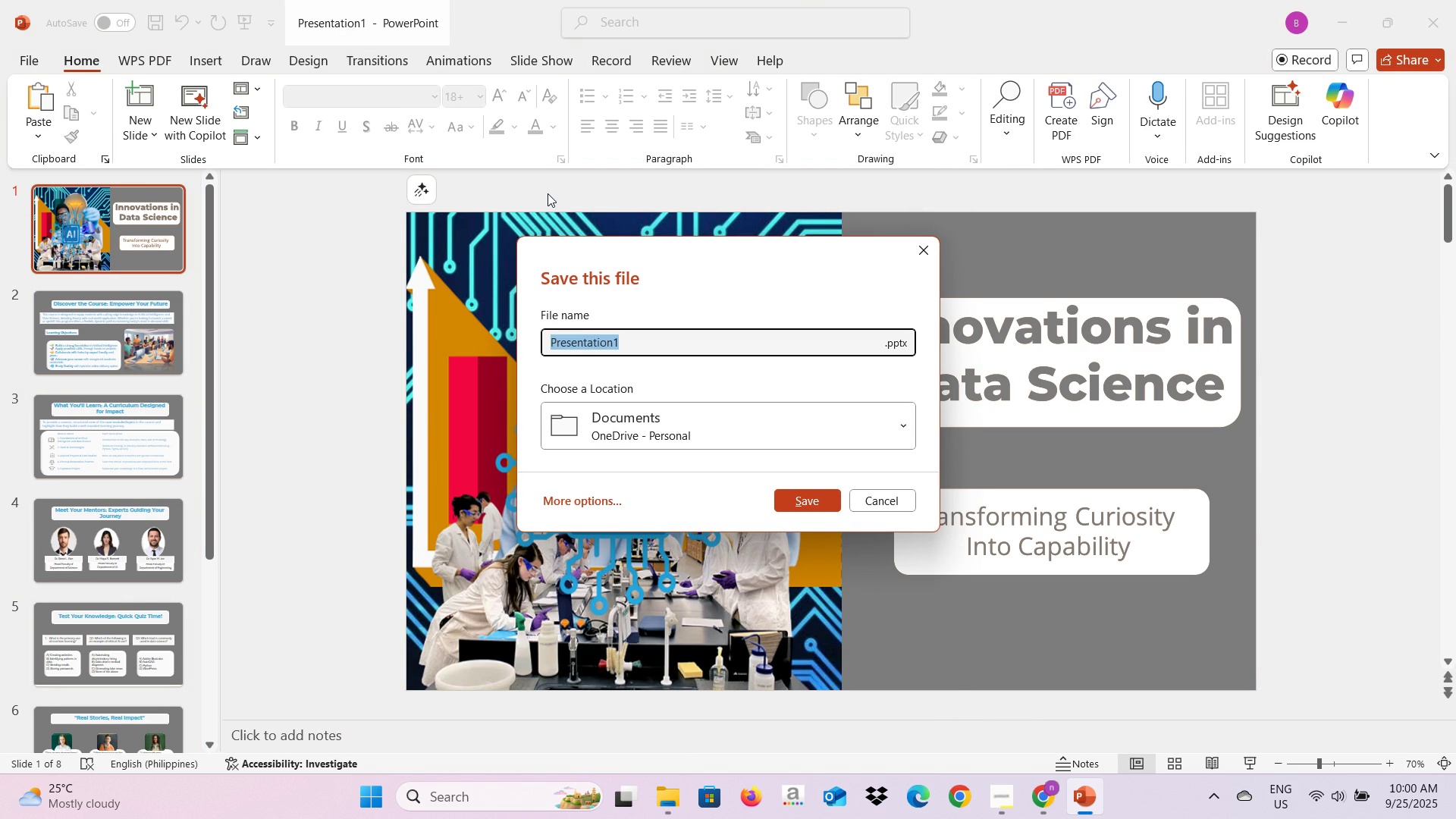 
type(Project 10)
 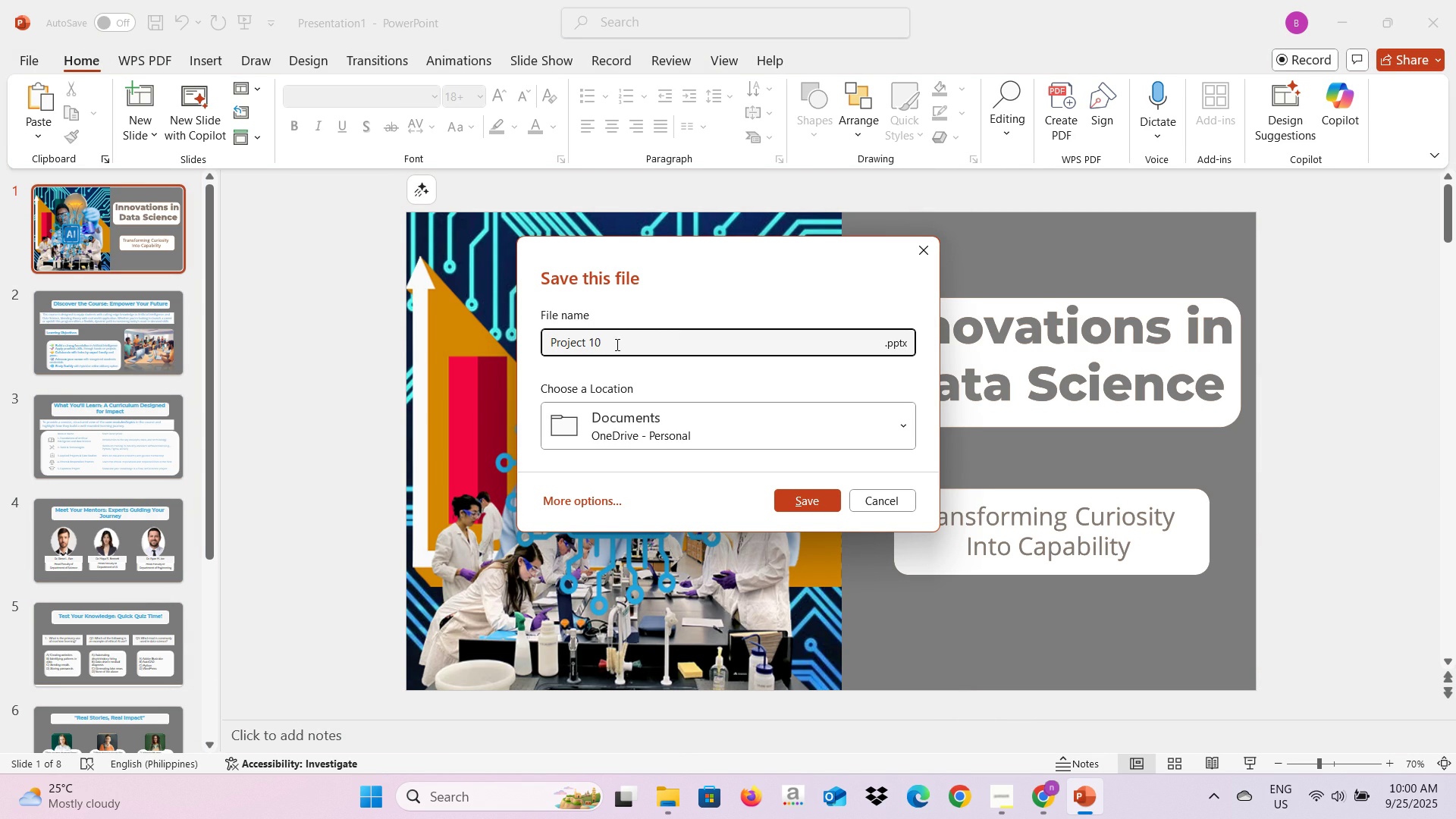 
wait(5.28)
 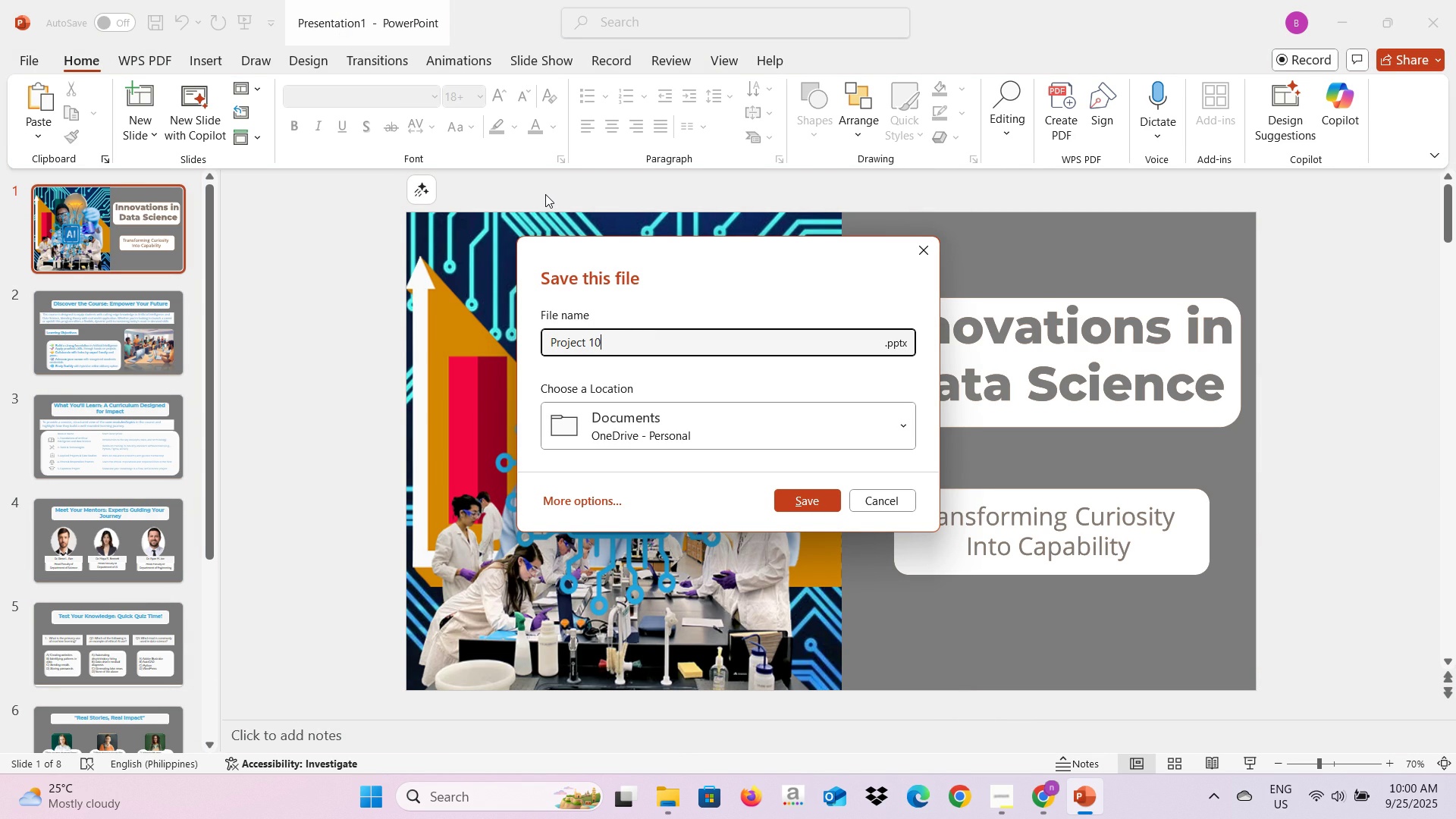 
left_click([749, 440])
 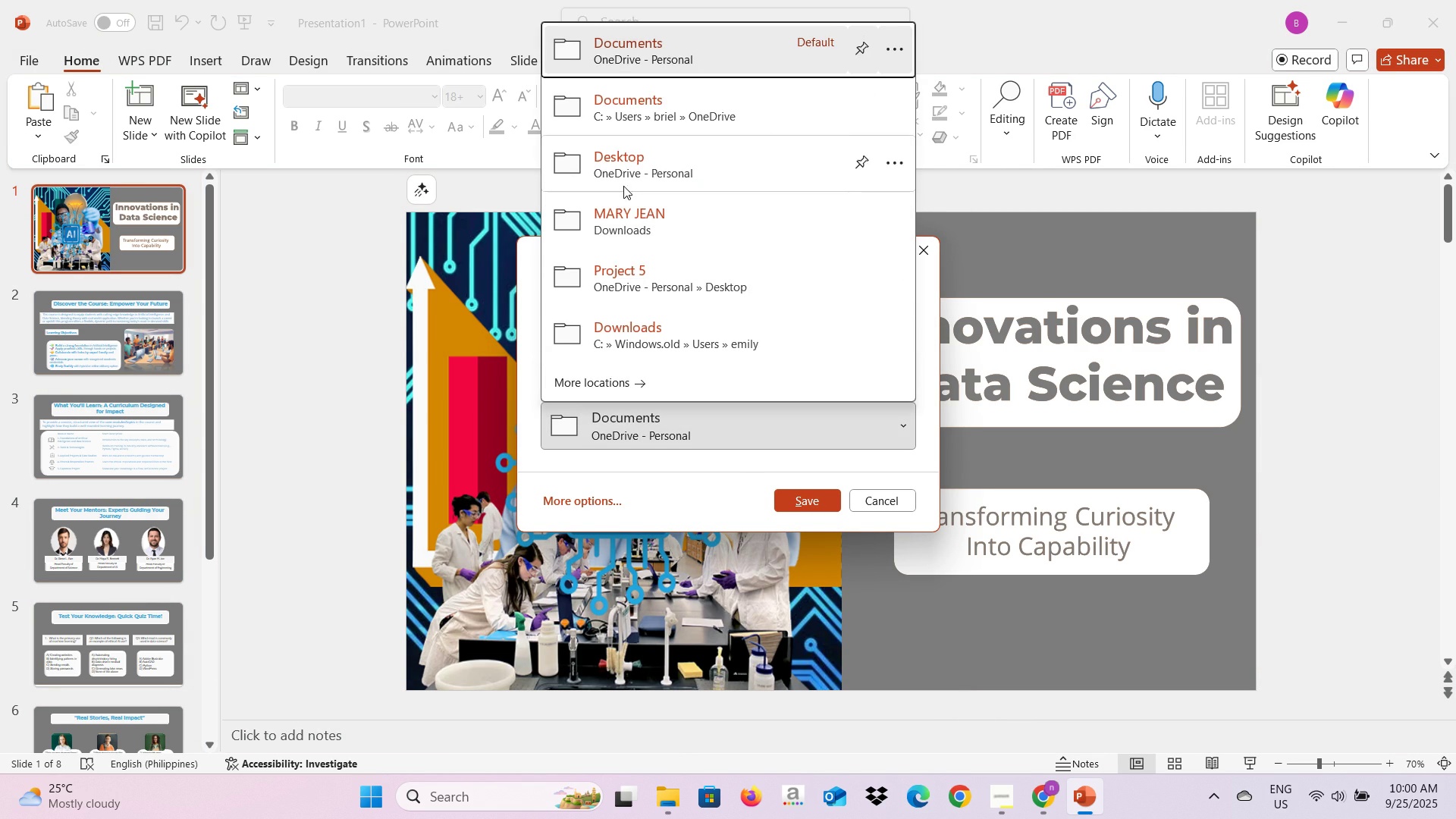 
left_click([629, 174])
 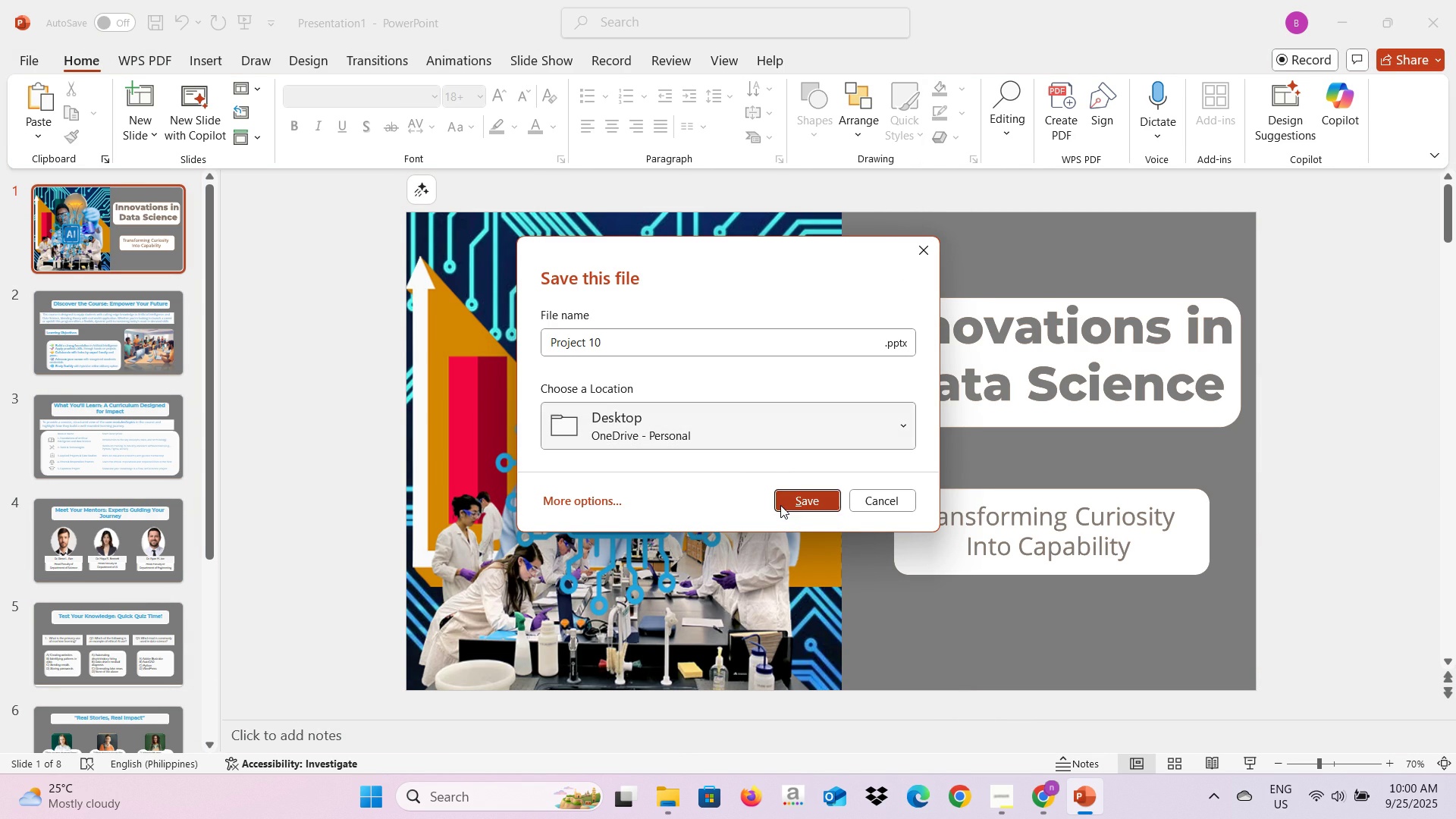 
left_click([780, 505])
 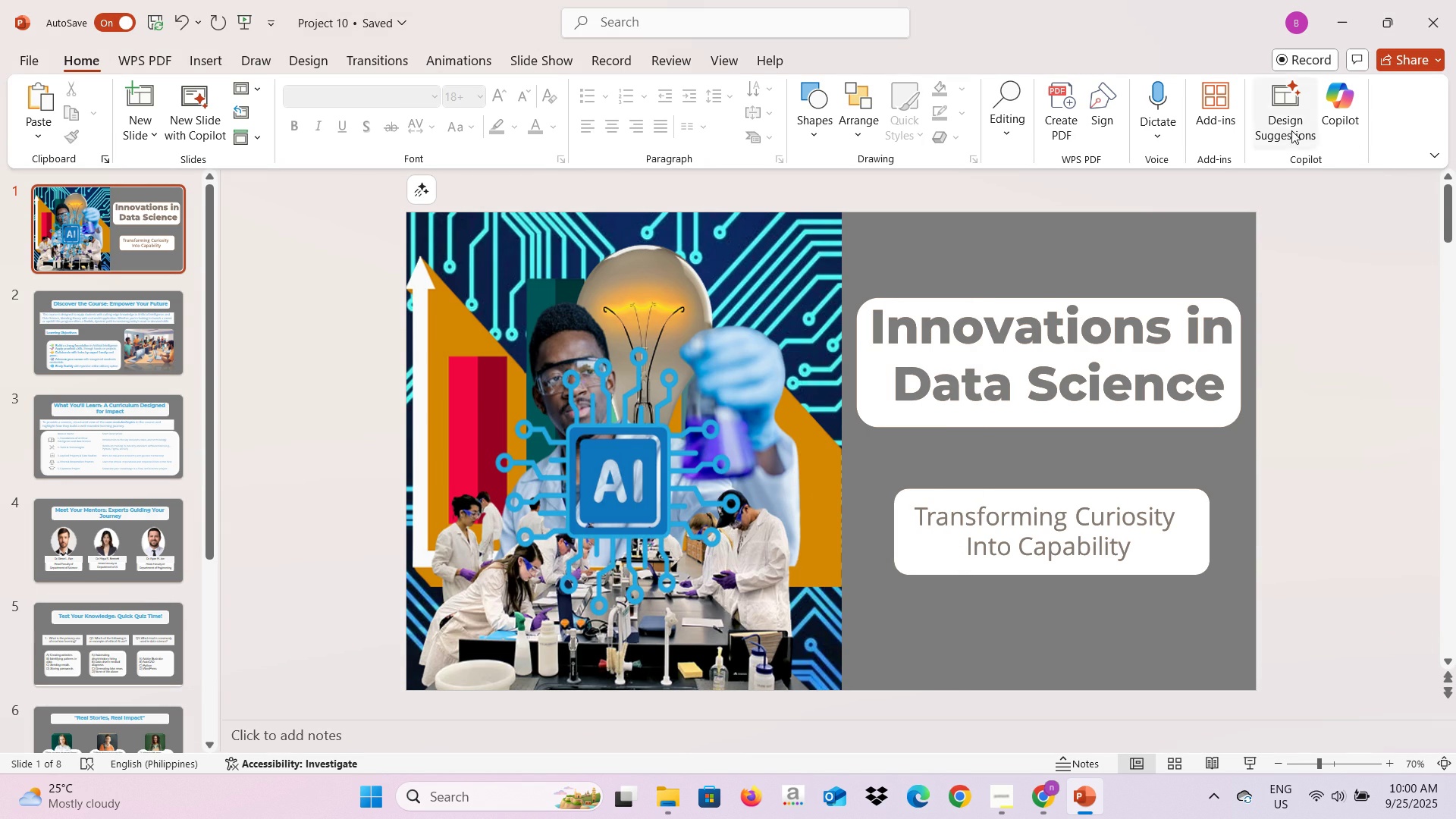 
left_click([1438, 51])
 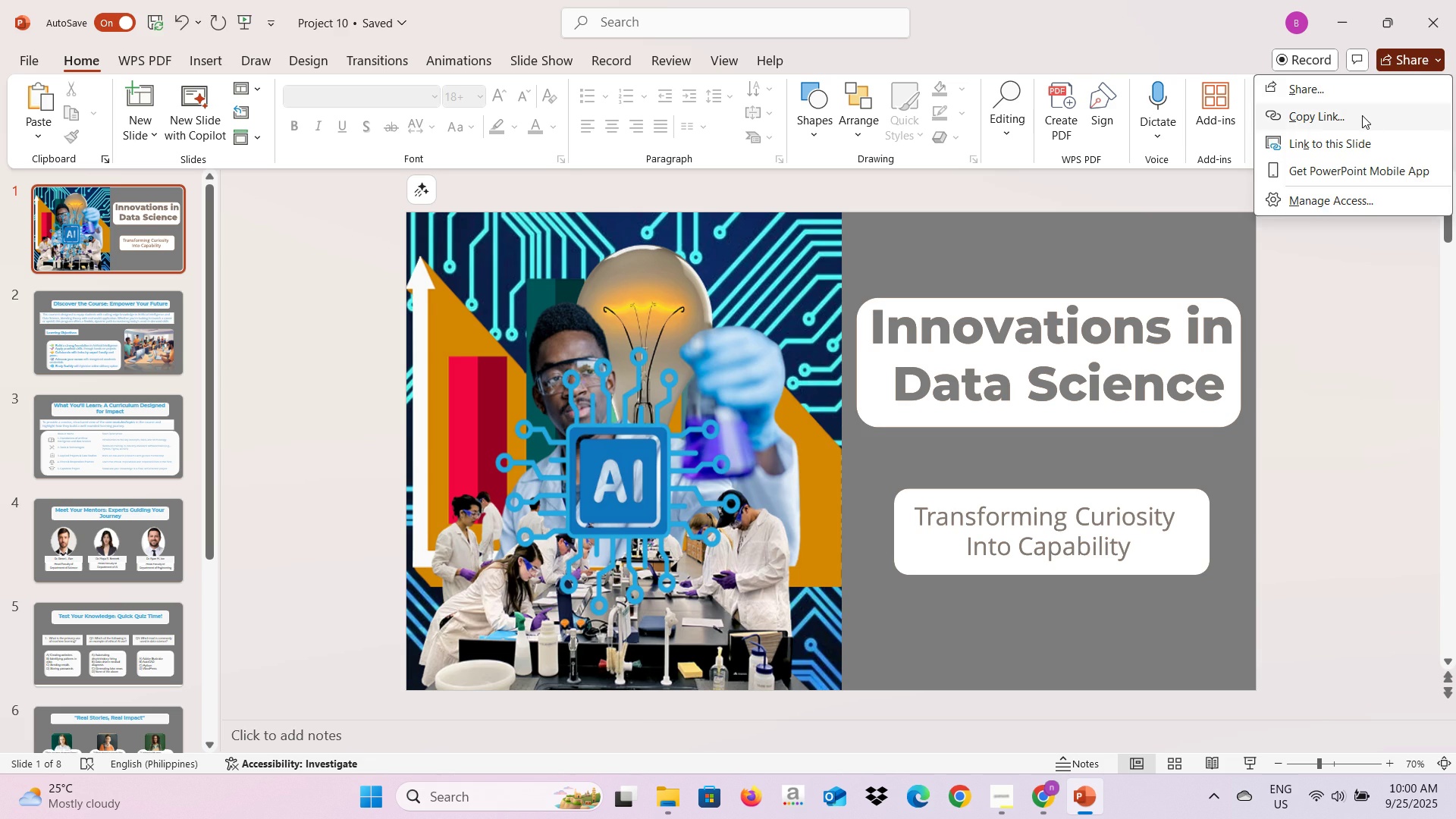 